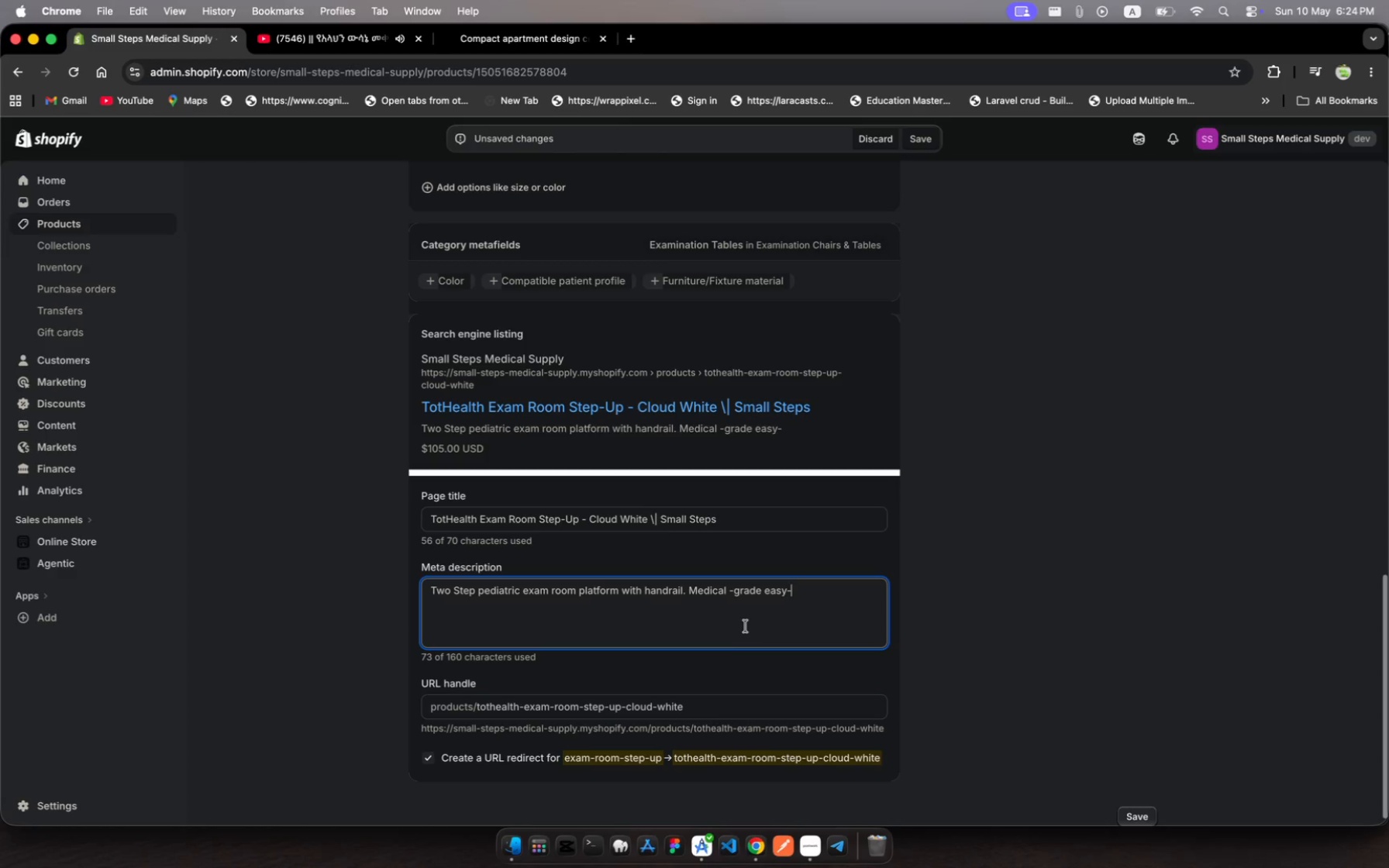 
wait(6.81)
 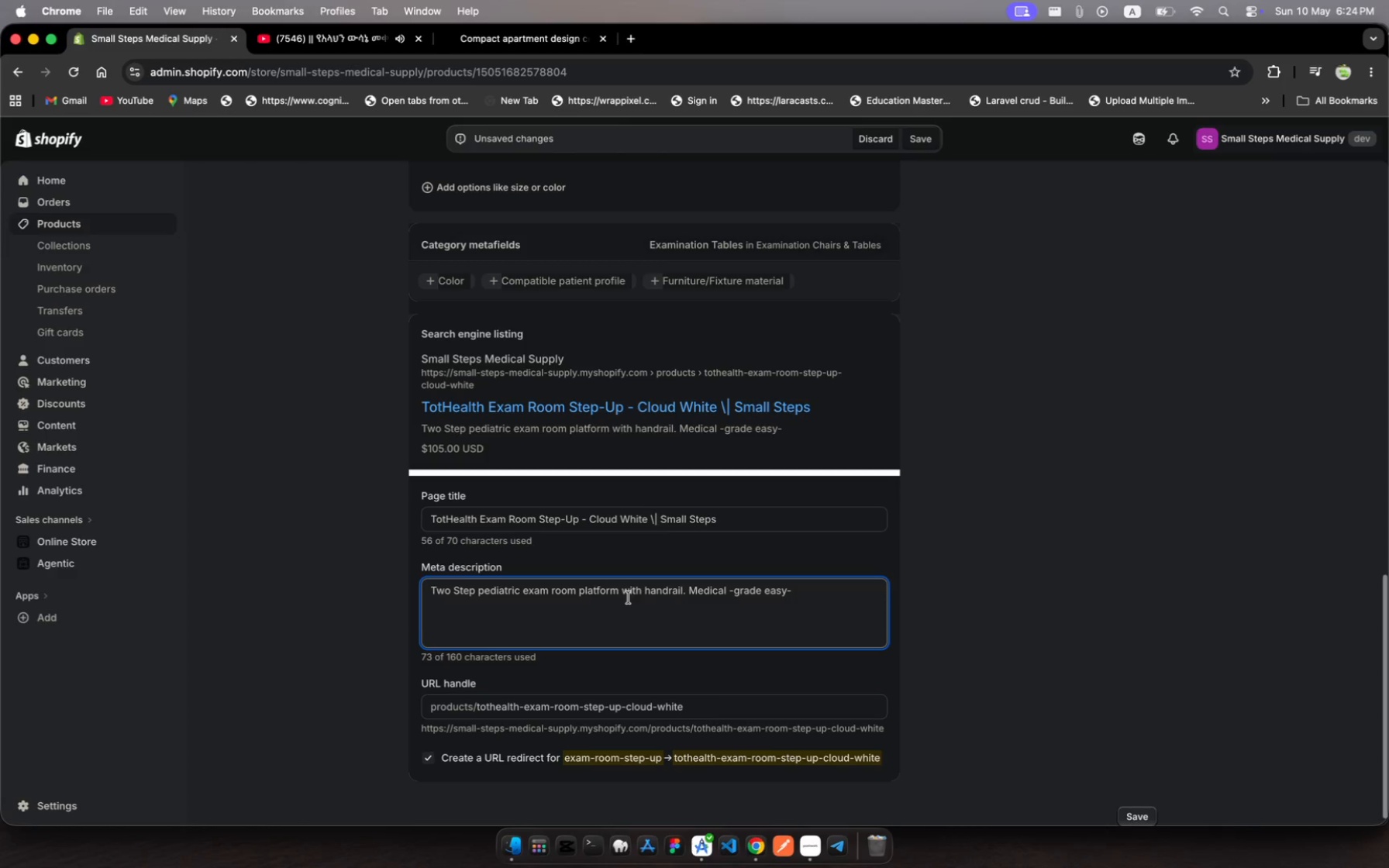 
left_click([727, 589])
 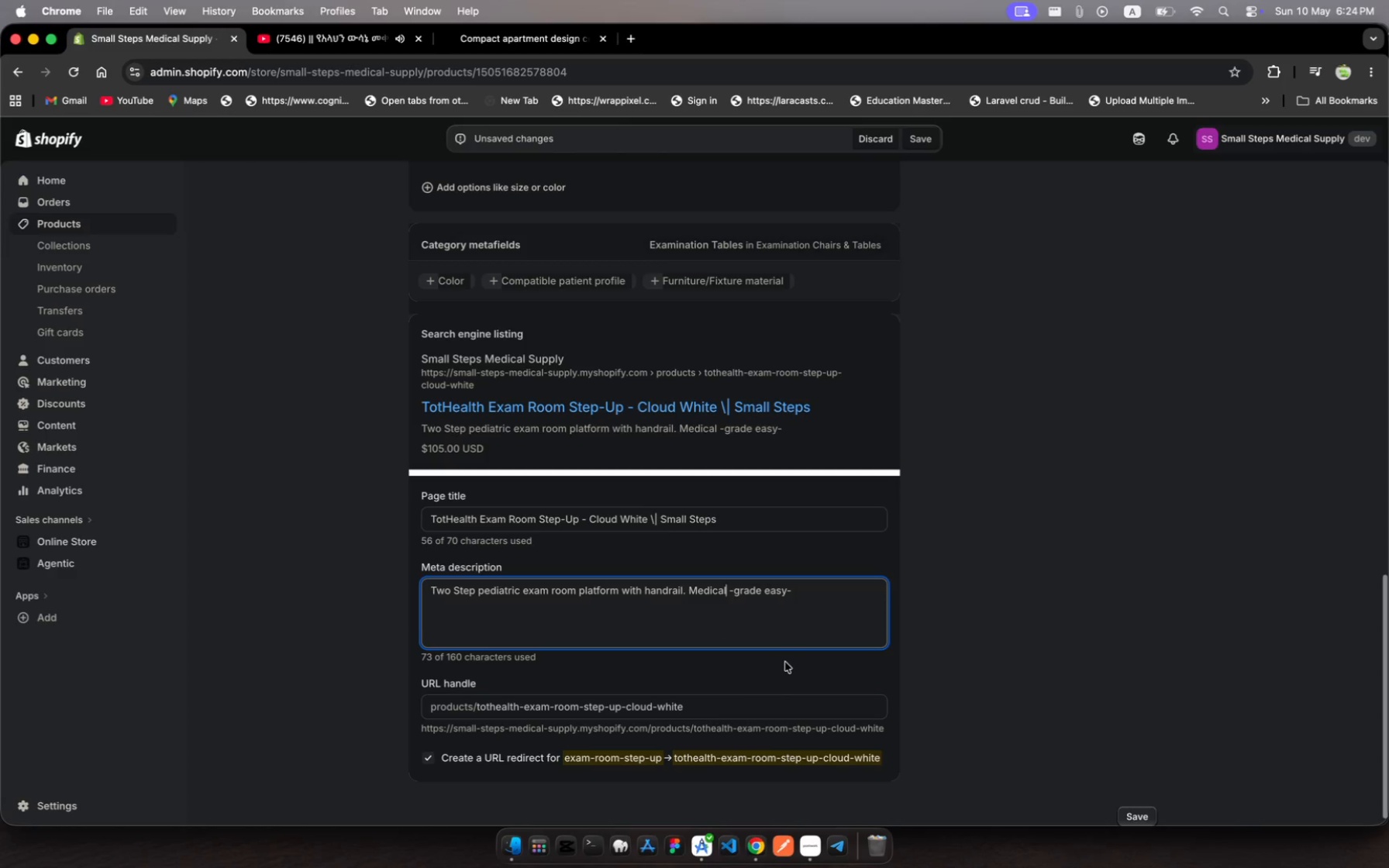 
key(ArrowRight)
 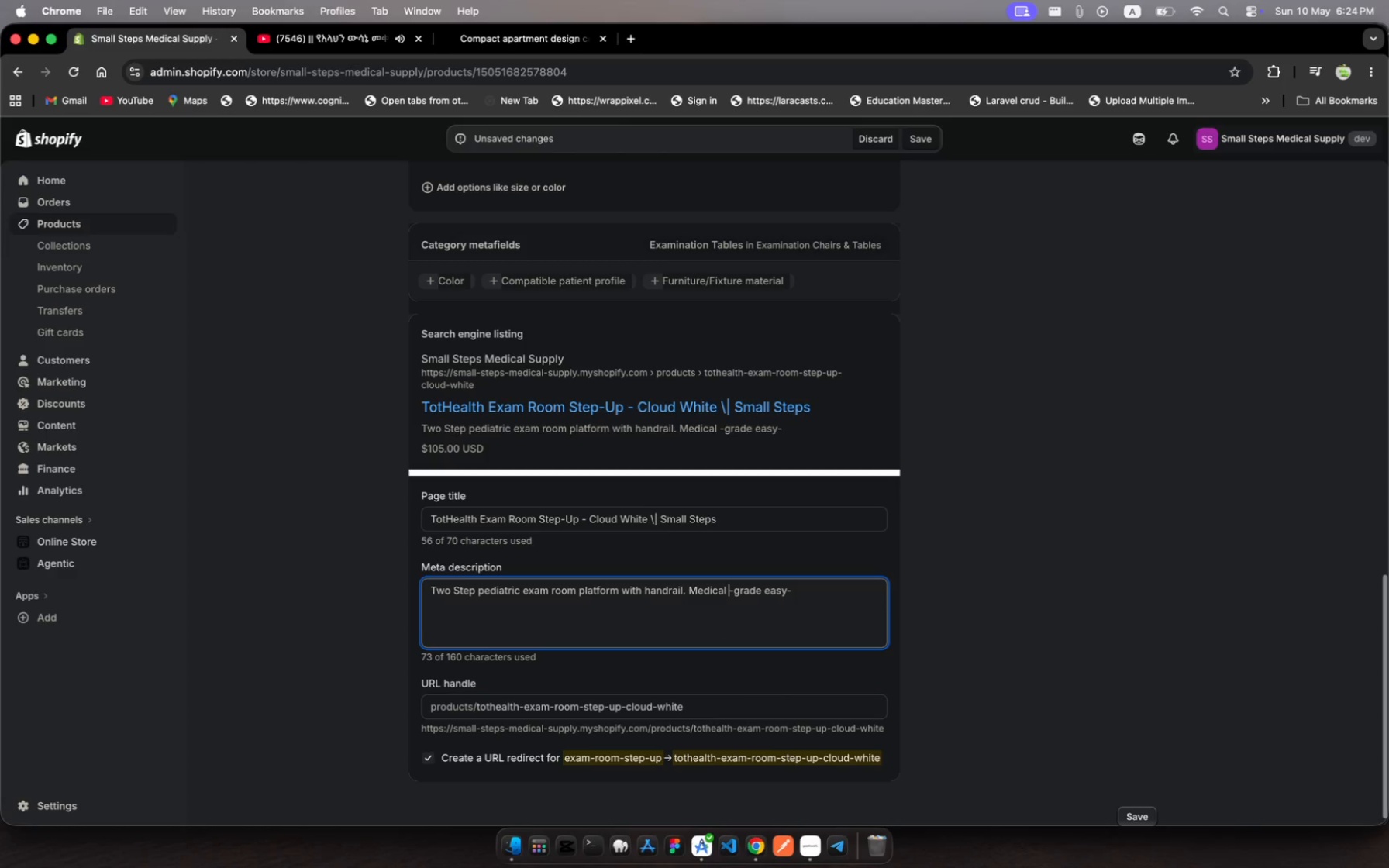 
key(Backspace)
 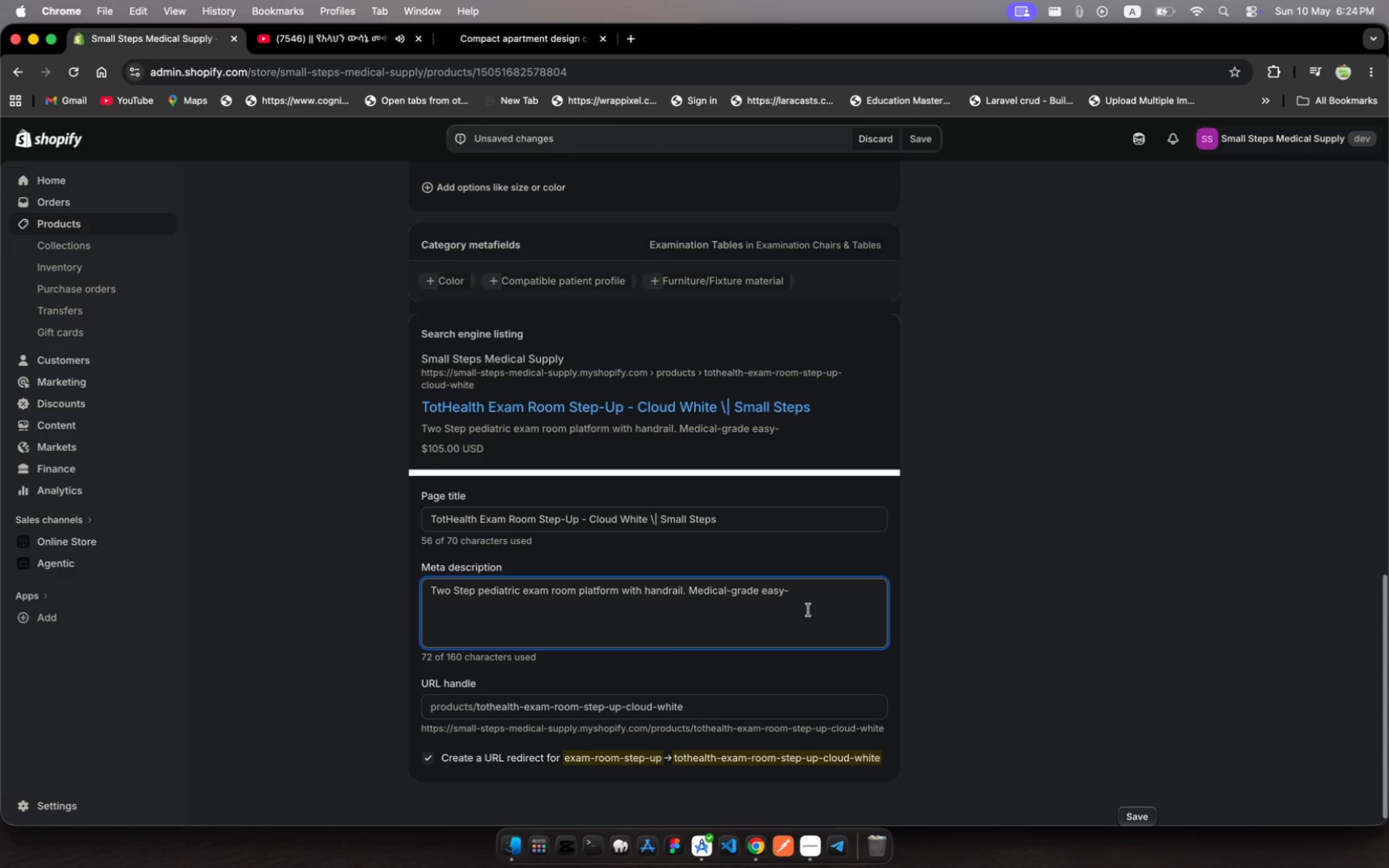 
left_click([817, 581])
 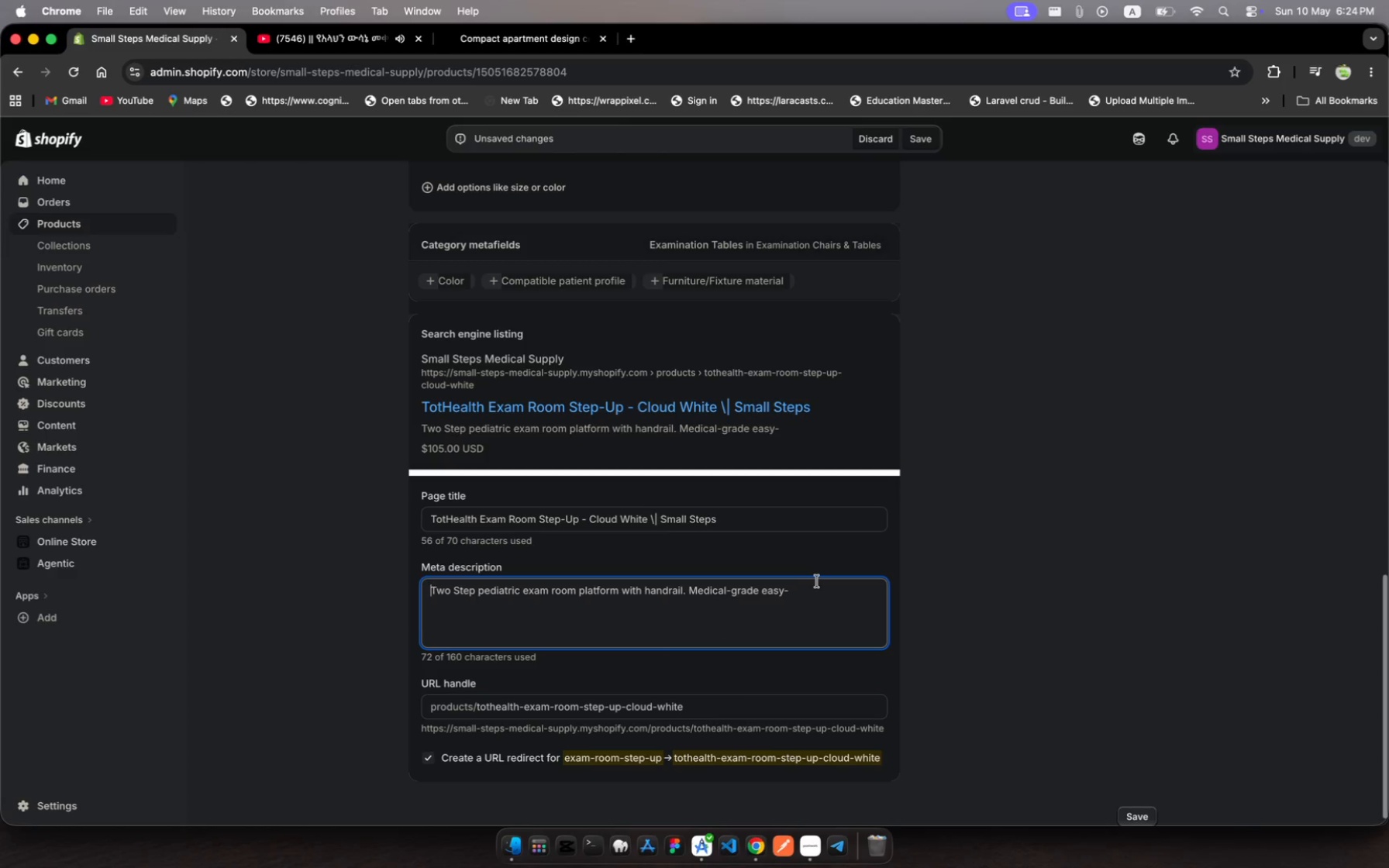 
left_click([806, 593])
 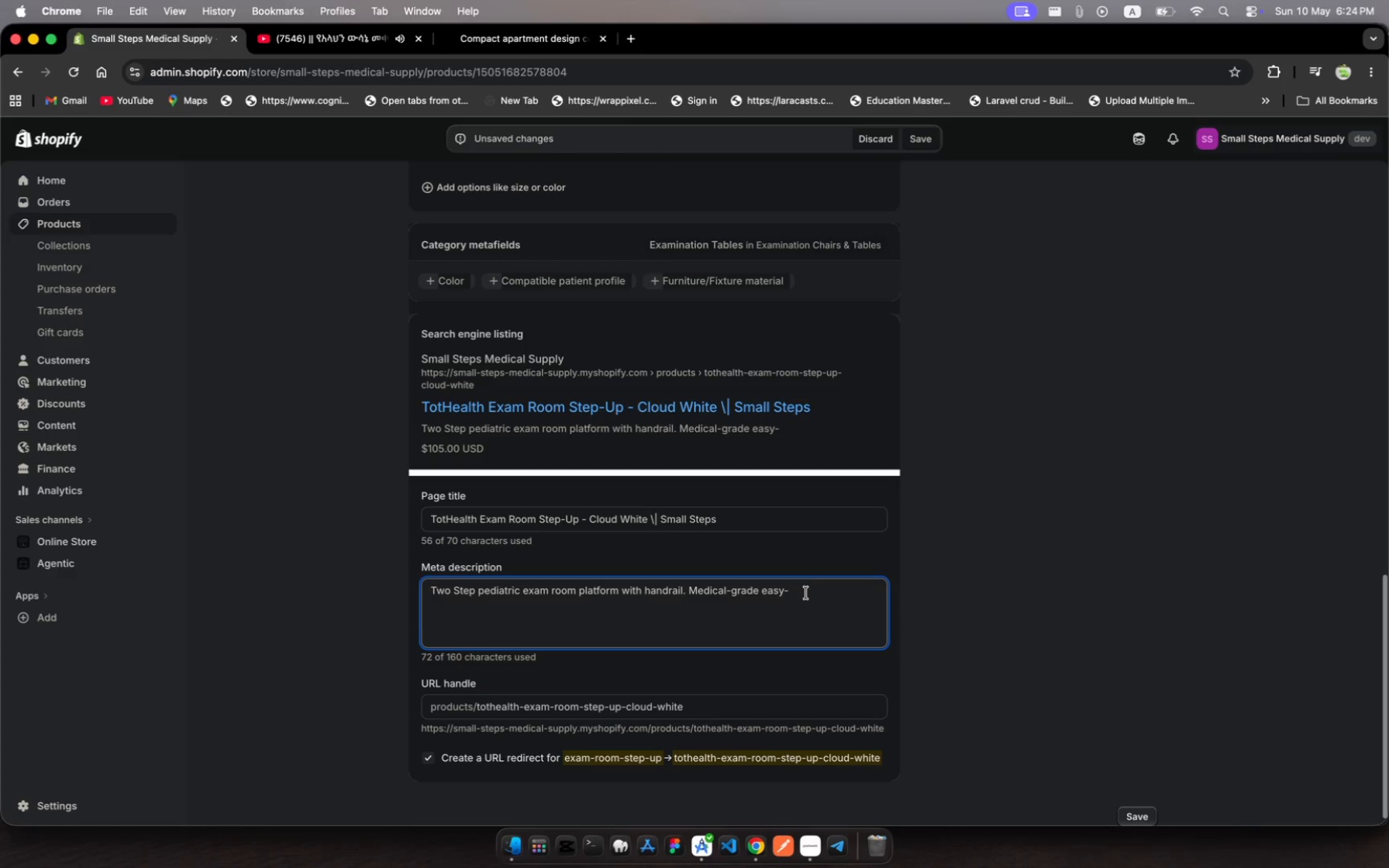 
type(to-sanitize finish)
 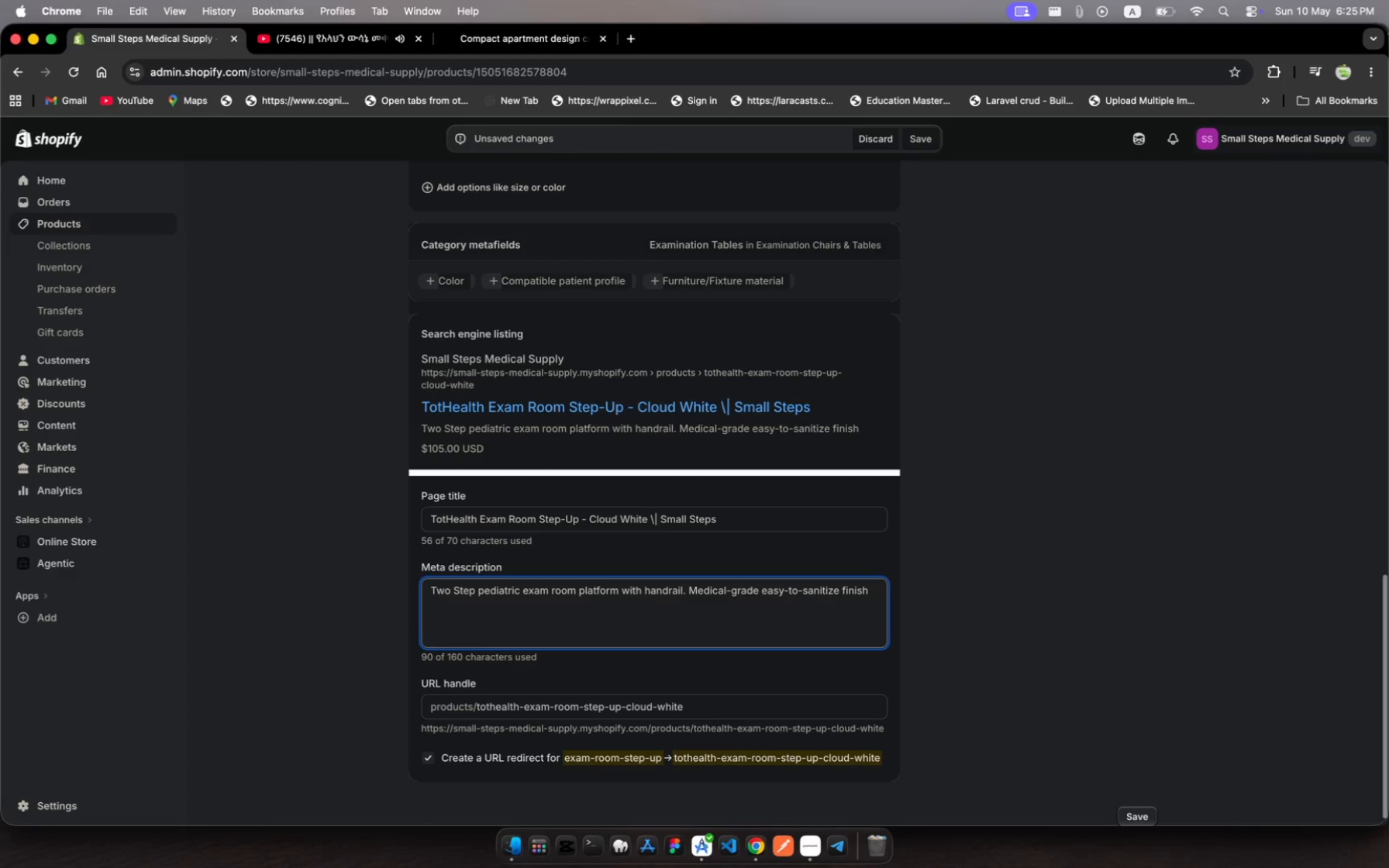 
type(. Safe exam )
 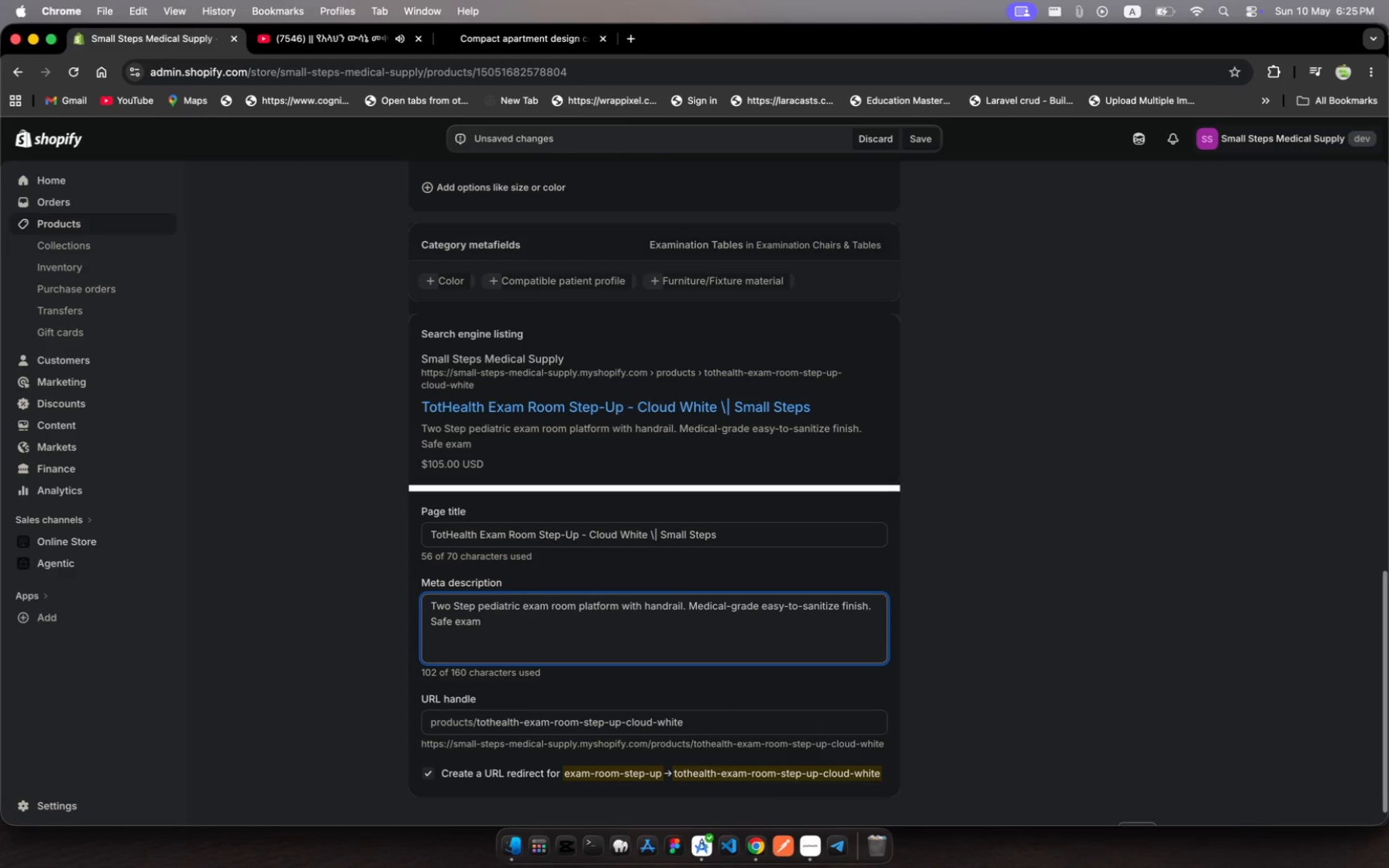 
type(table access for patients)
 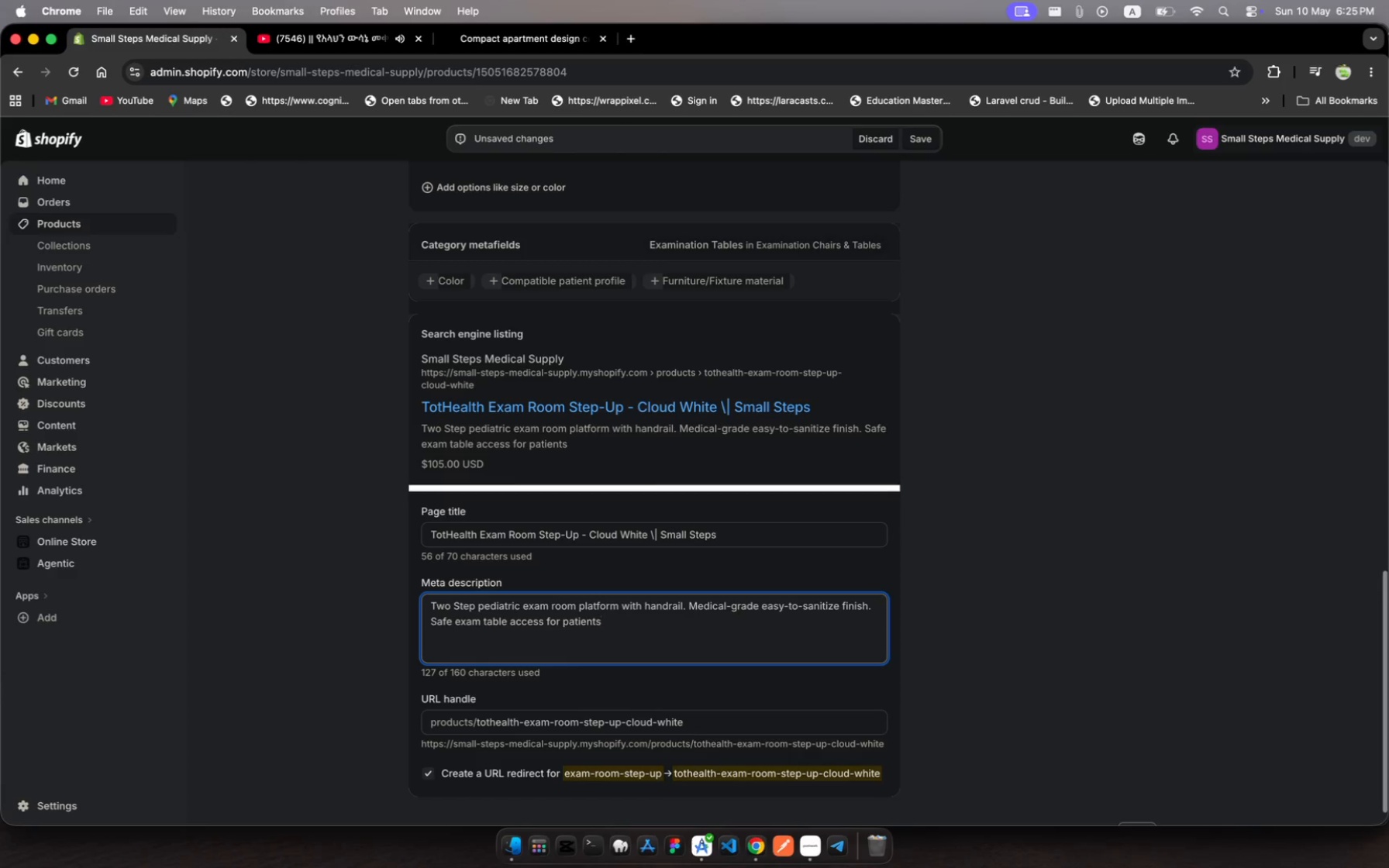 
key(Period)
 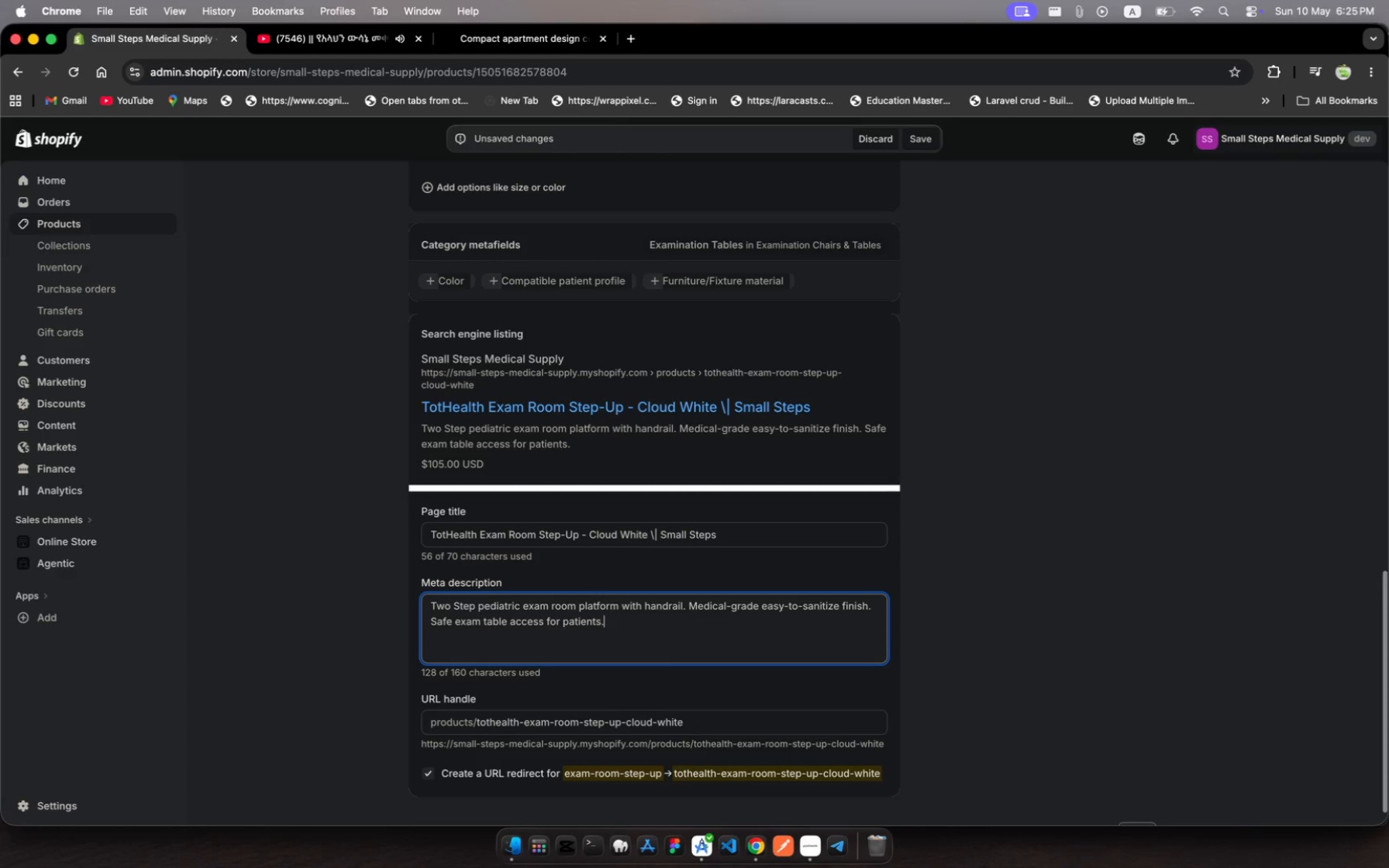 
scroll: coordinate [806, 593], scroll_direction: up, amount: 110.0
 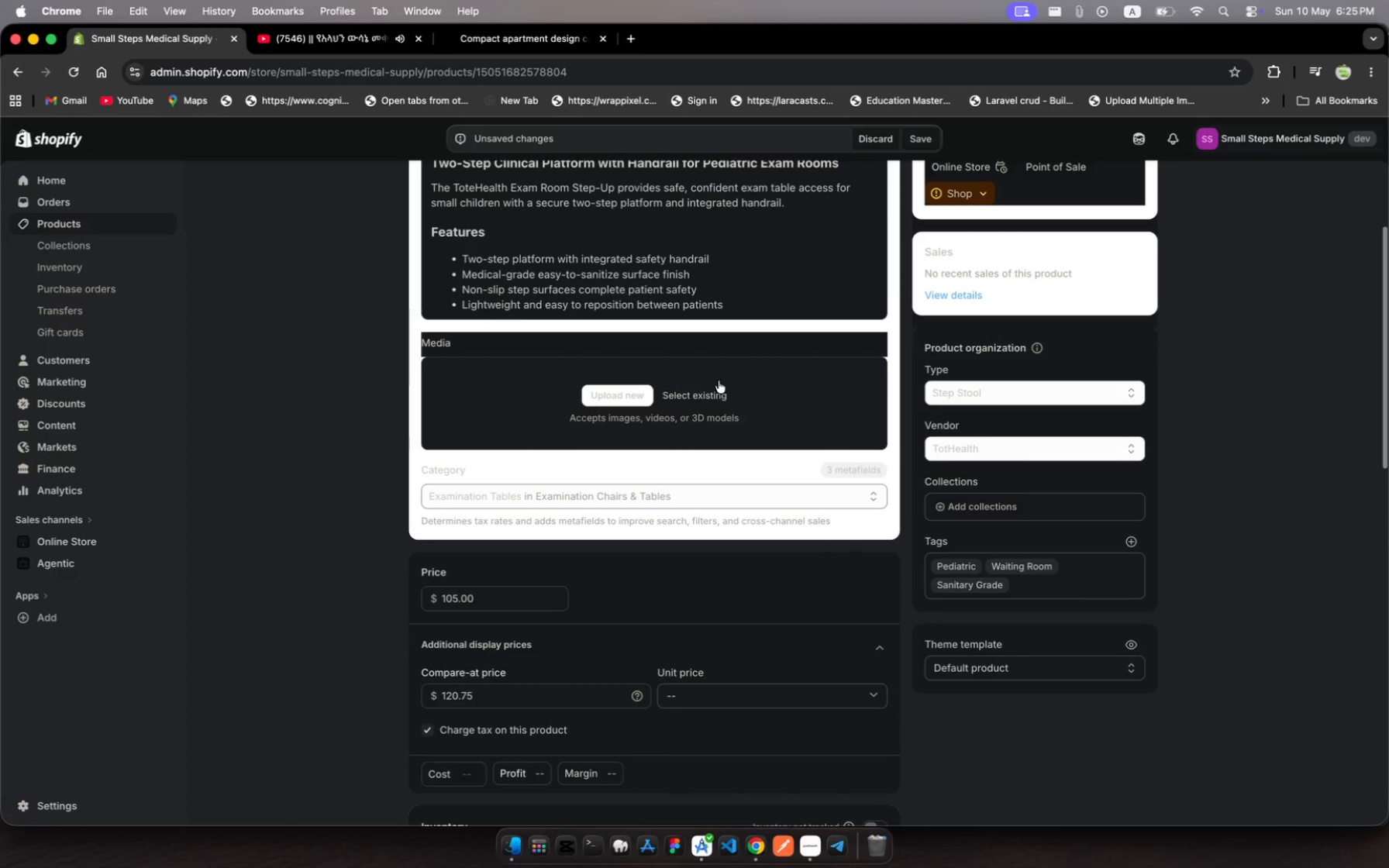 
left_click([711, 392])
 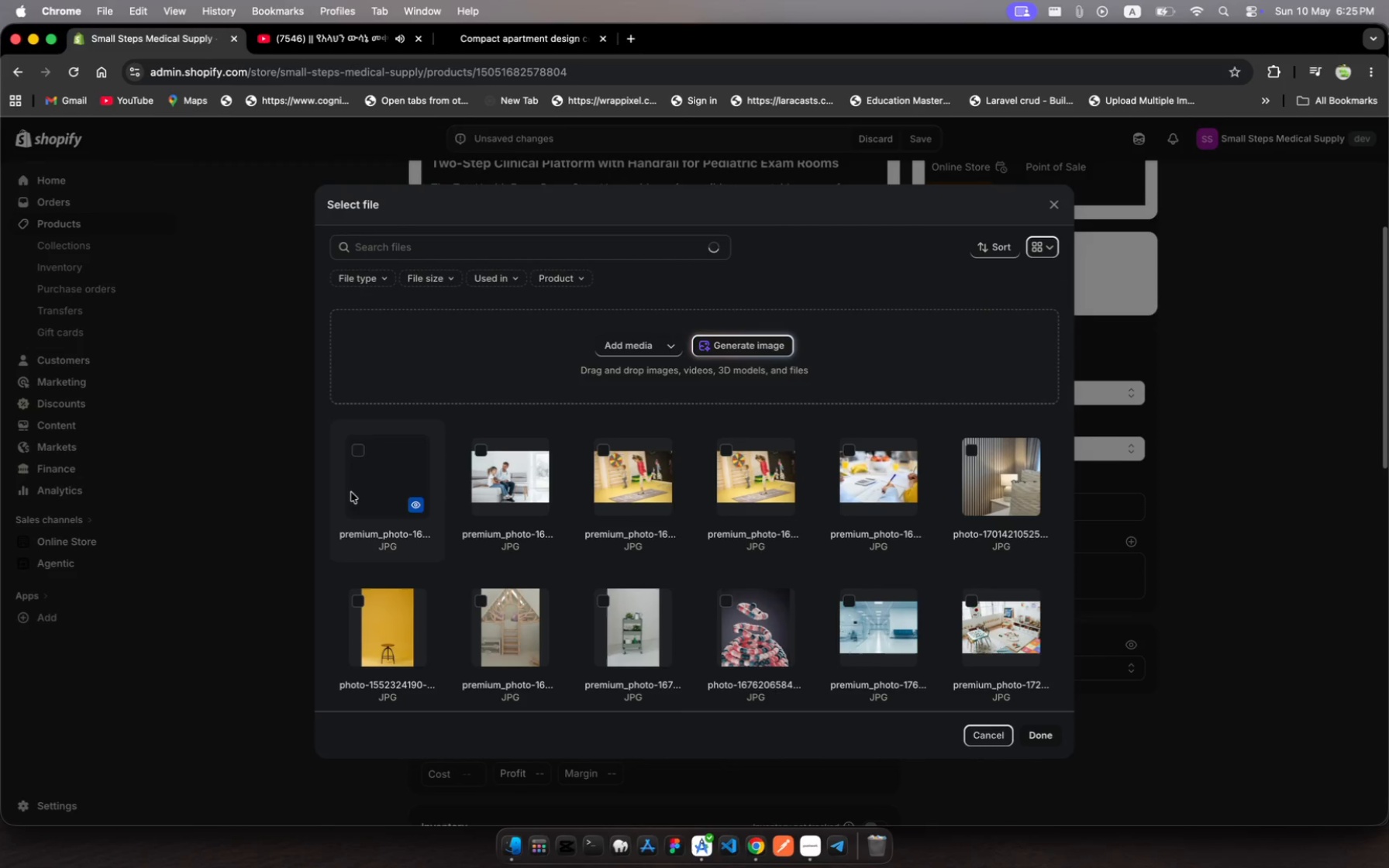 
left_click([366, 491])
 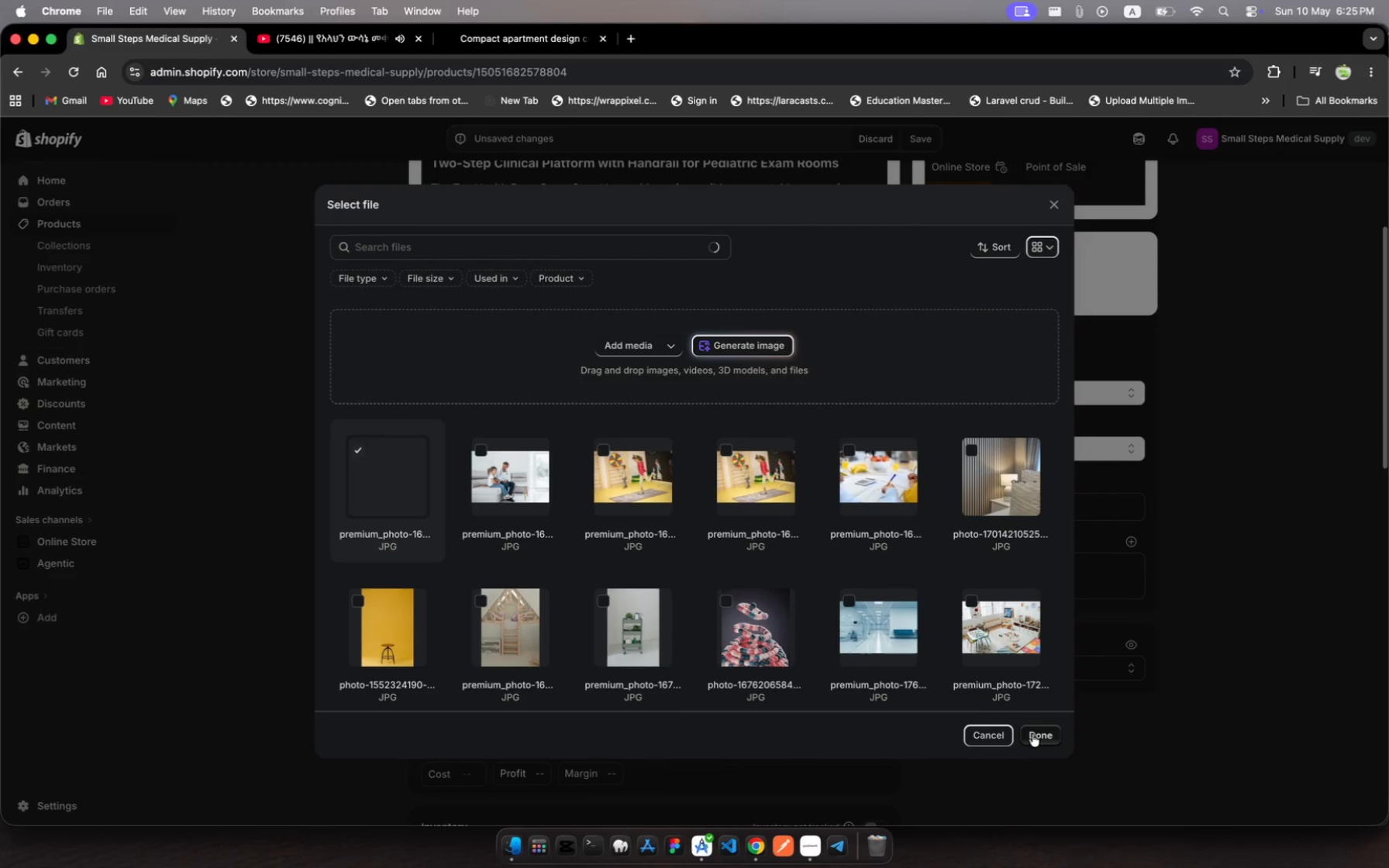 
left_click([1041, 738])
 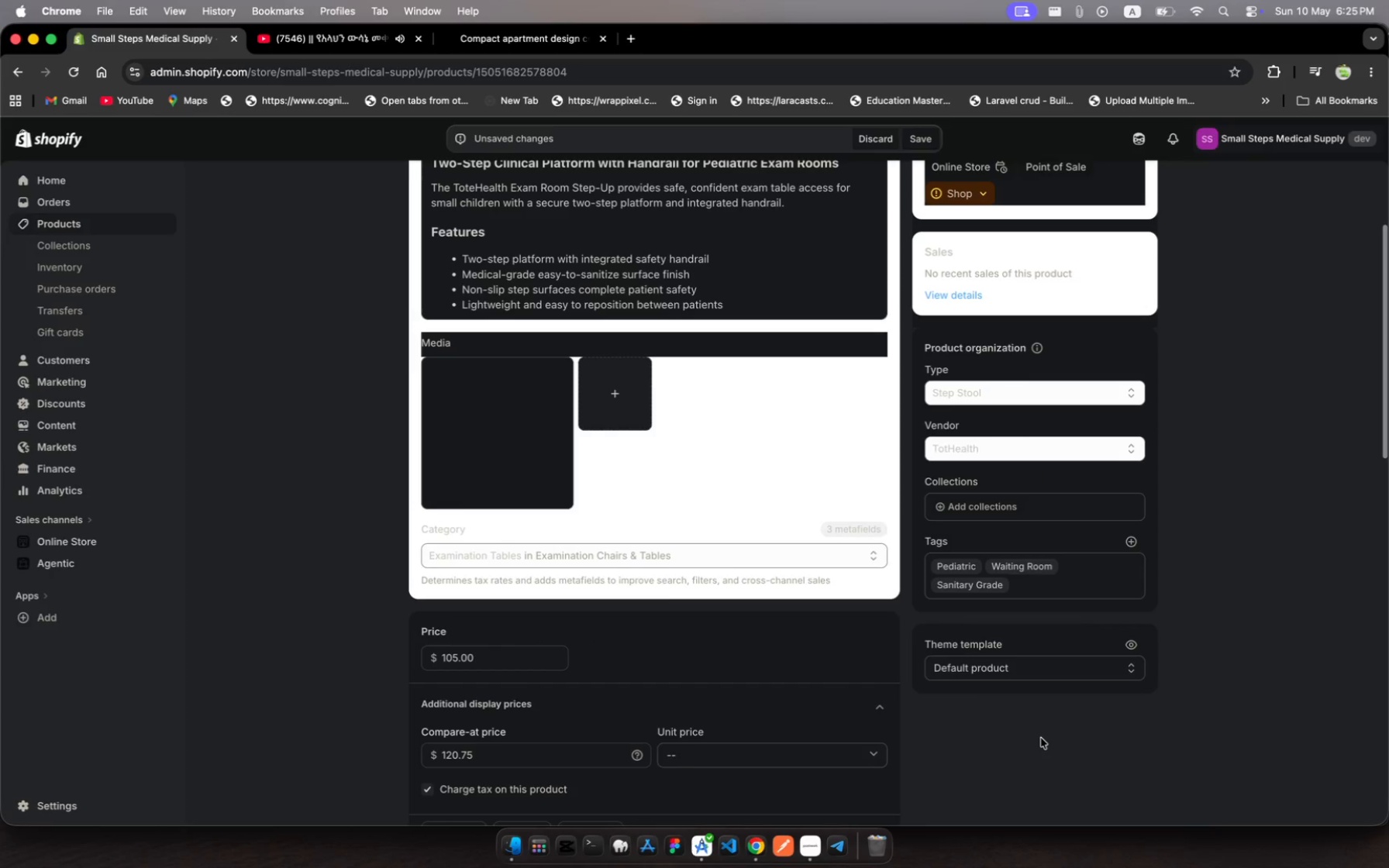 
wait(9.73)
 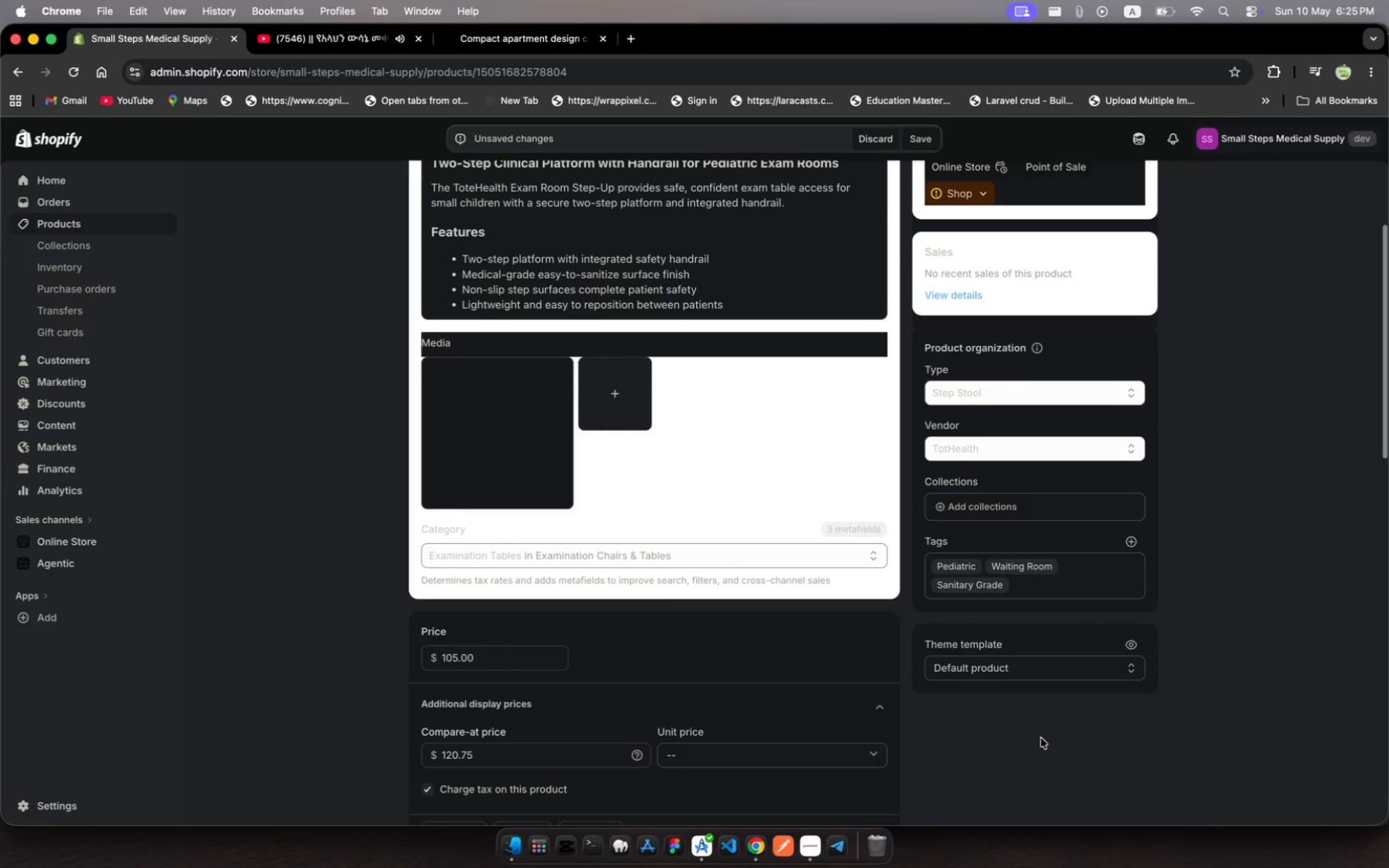 
scroll: coordinate [1041, 738], scroll_direction: up, amount: 20.0
 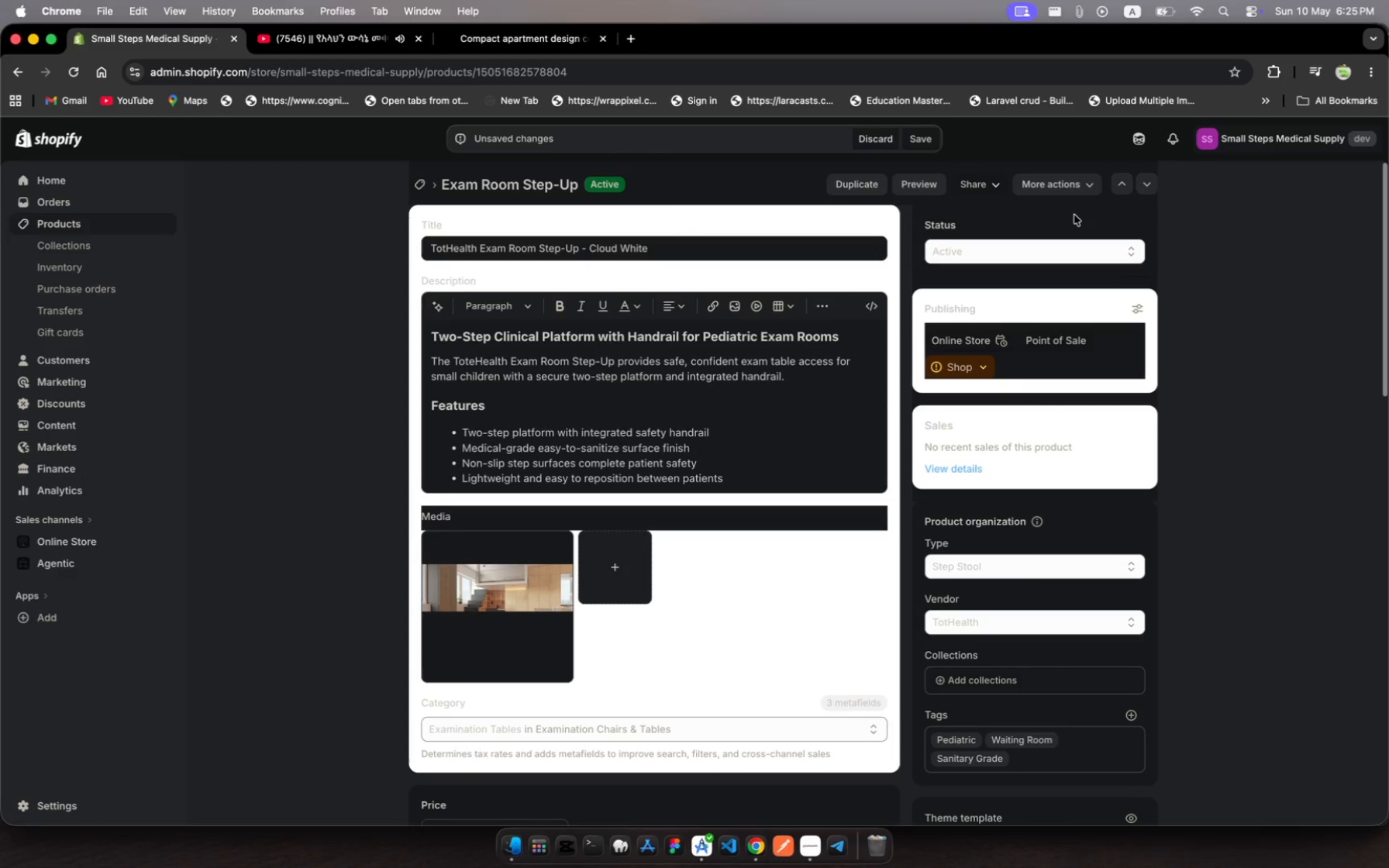 
wait(6.38)
 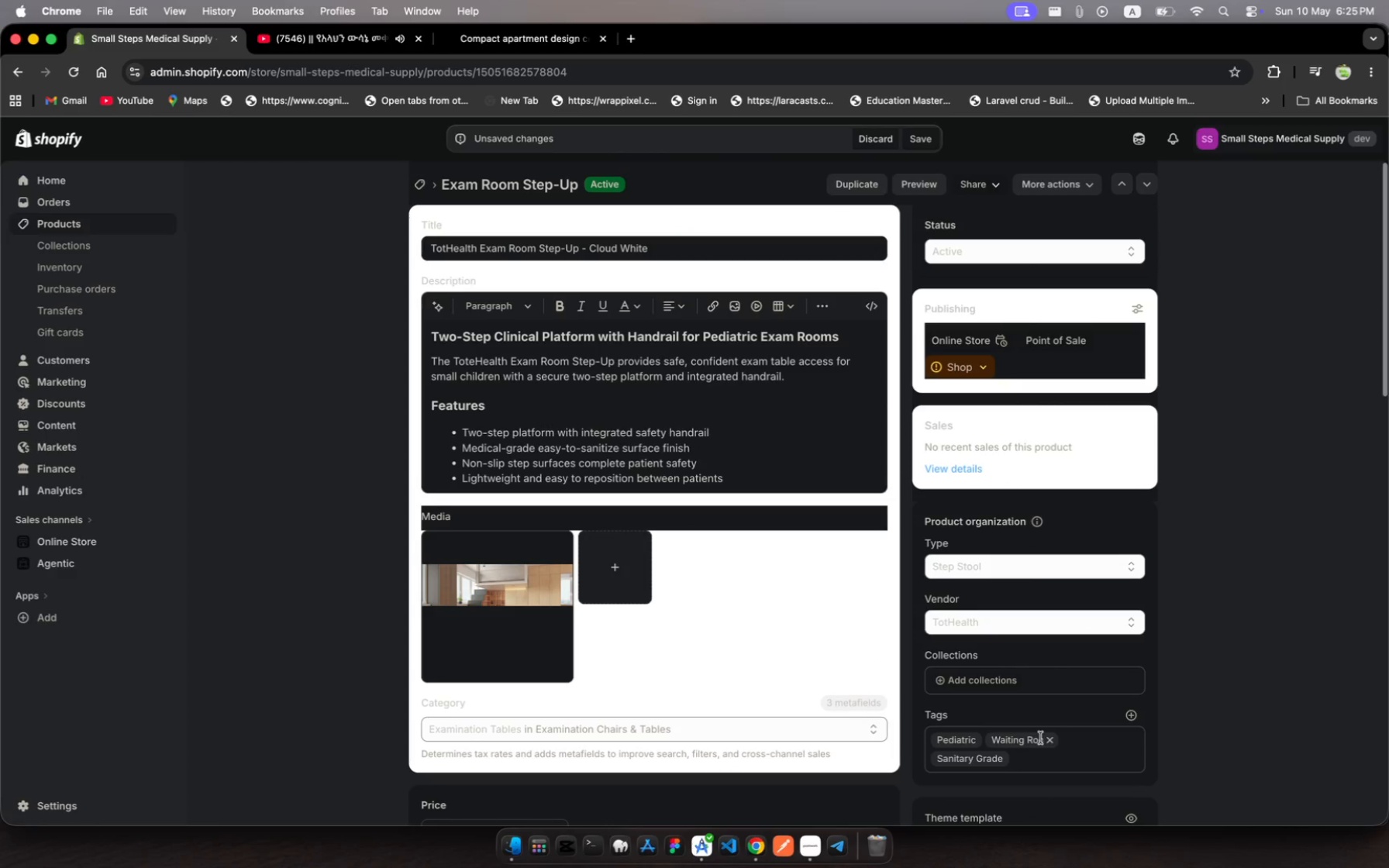 
left_click([920, 141])
 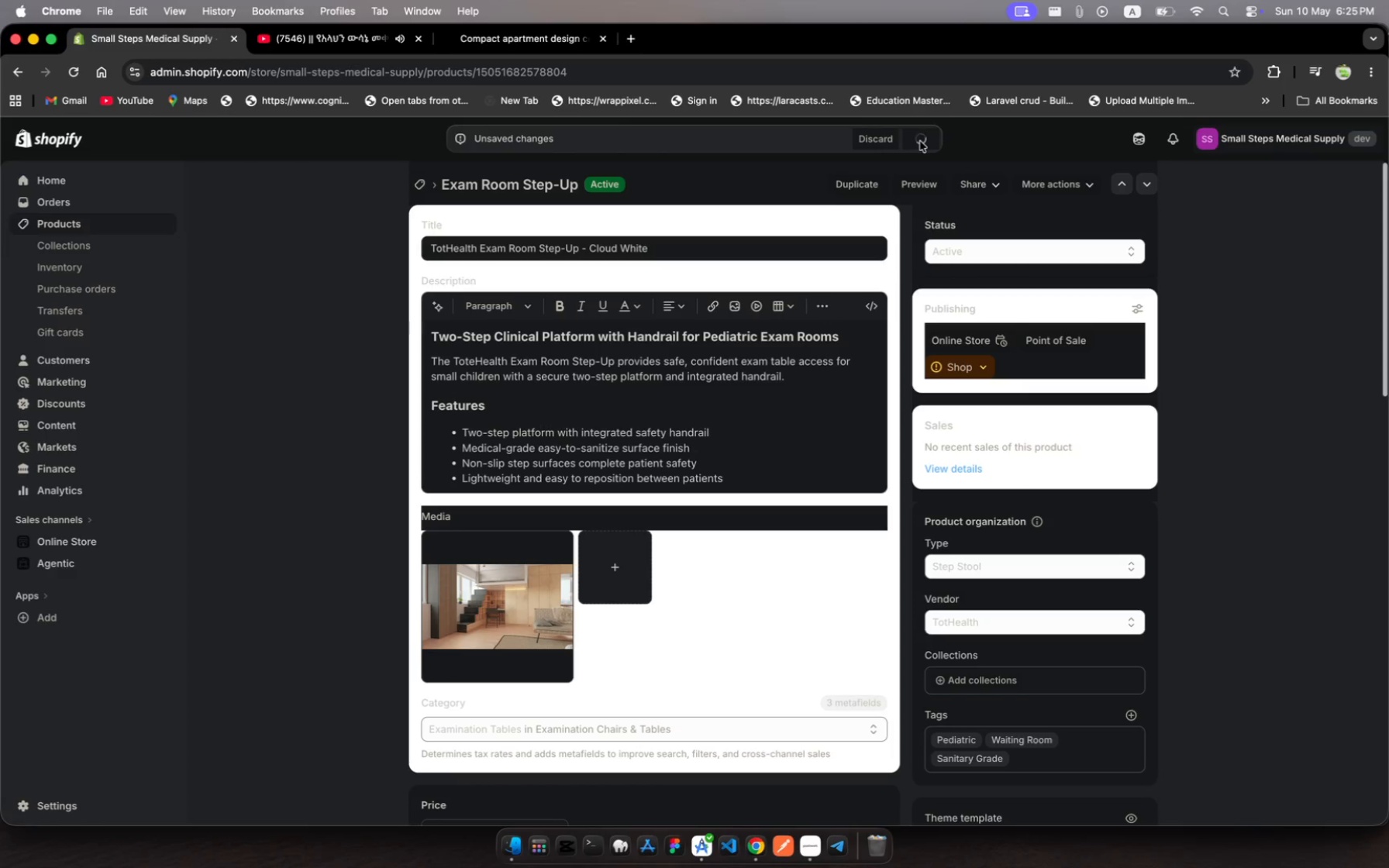 
scroll: coordinate [890, 456], scroll_direction: down, amount: 104.0
 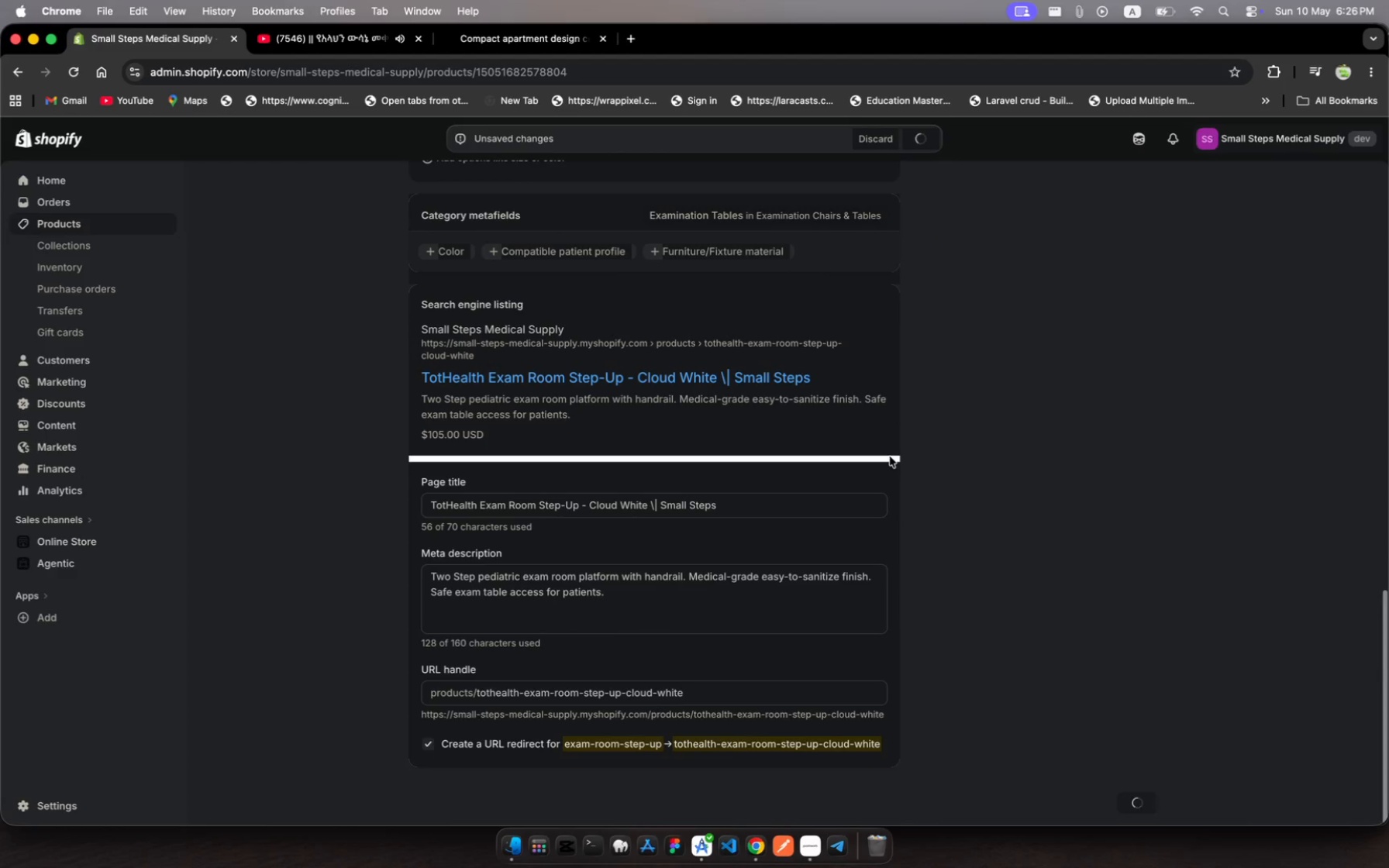 
scroll: coordinate [890, 456], scroll_direction: up, amount: 85.0
 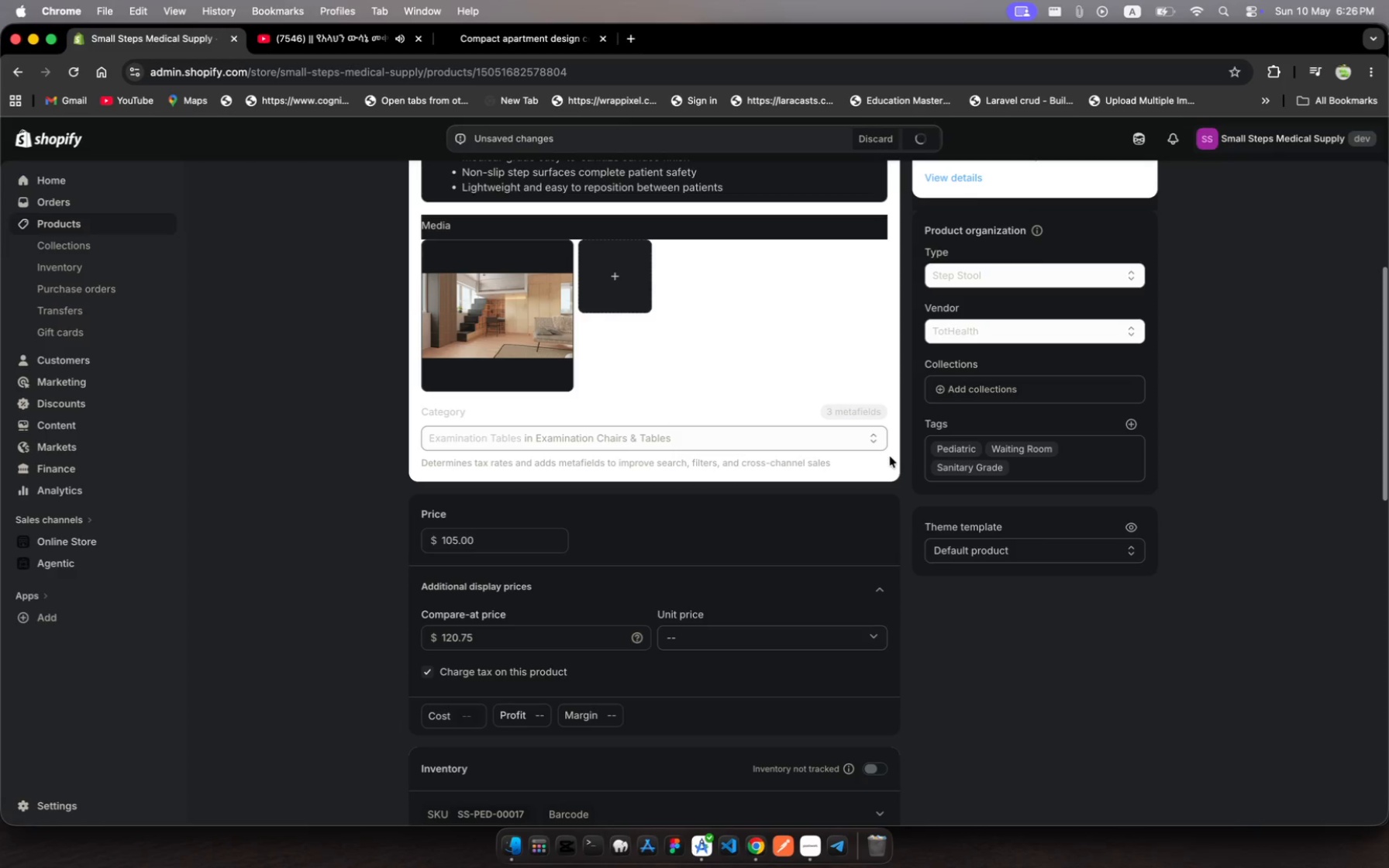 
wait(12.74)
 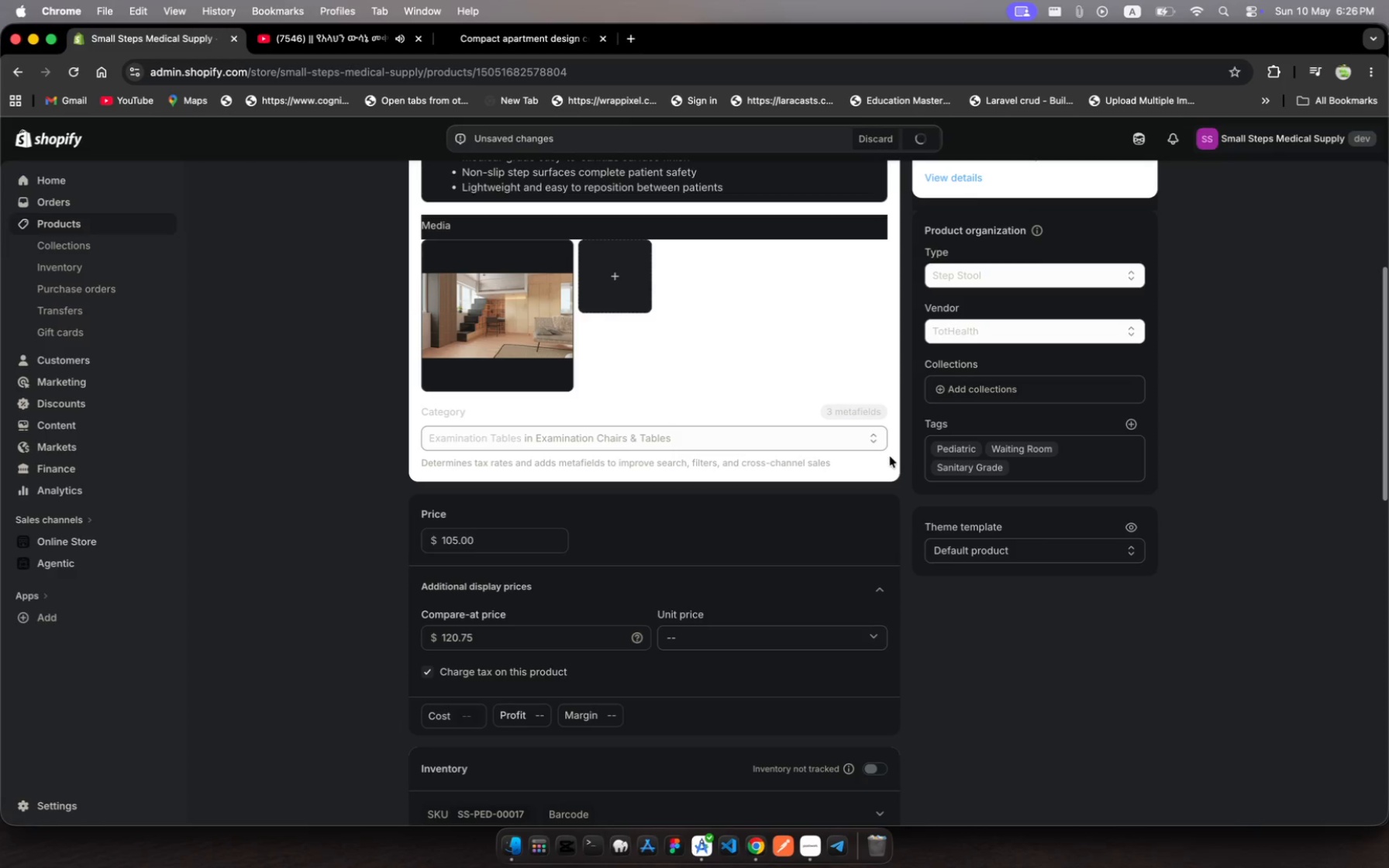 
left_click([814, 839])